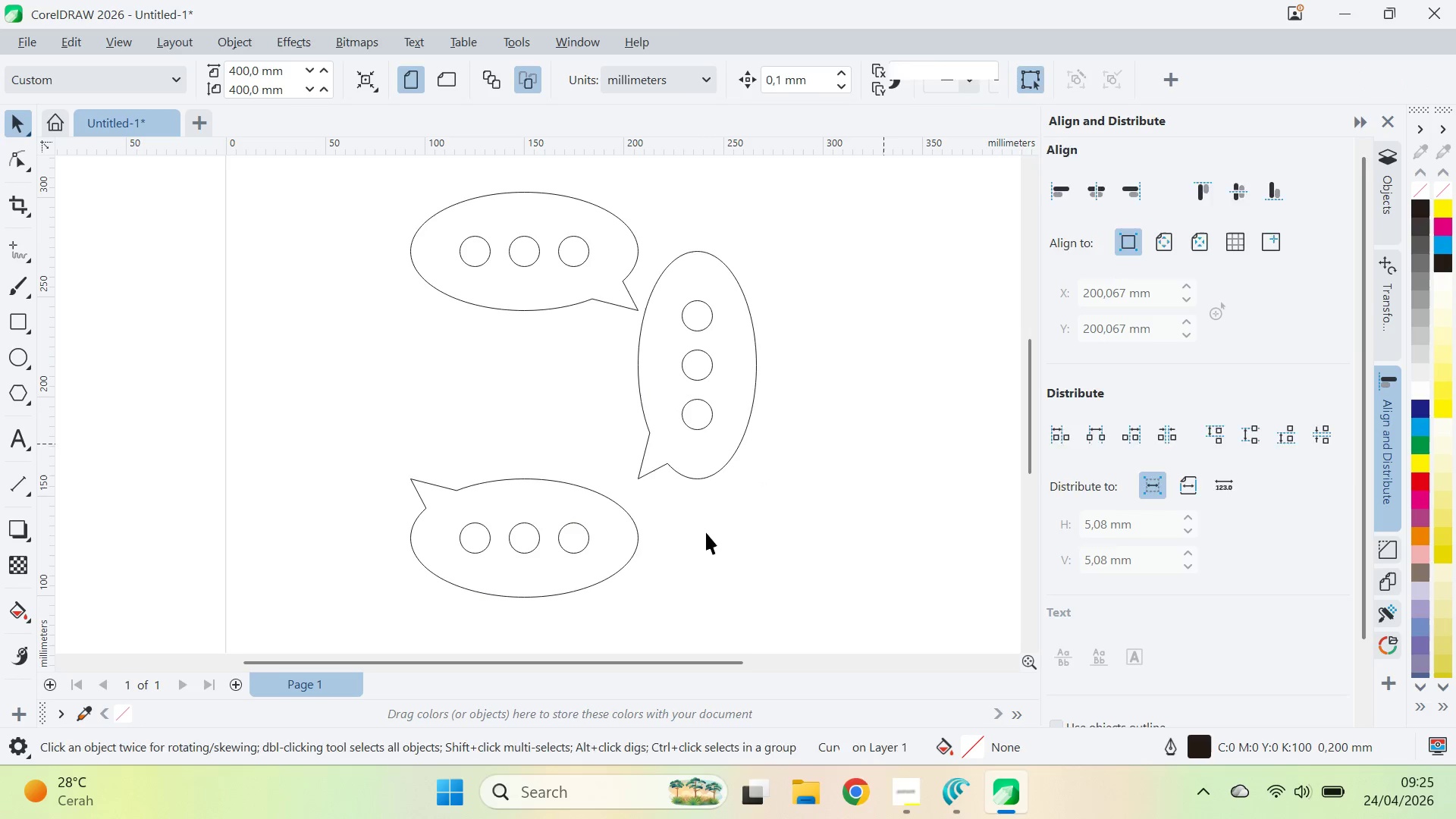 
hold_key(key=ShiftLeft, duration=6.41)
 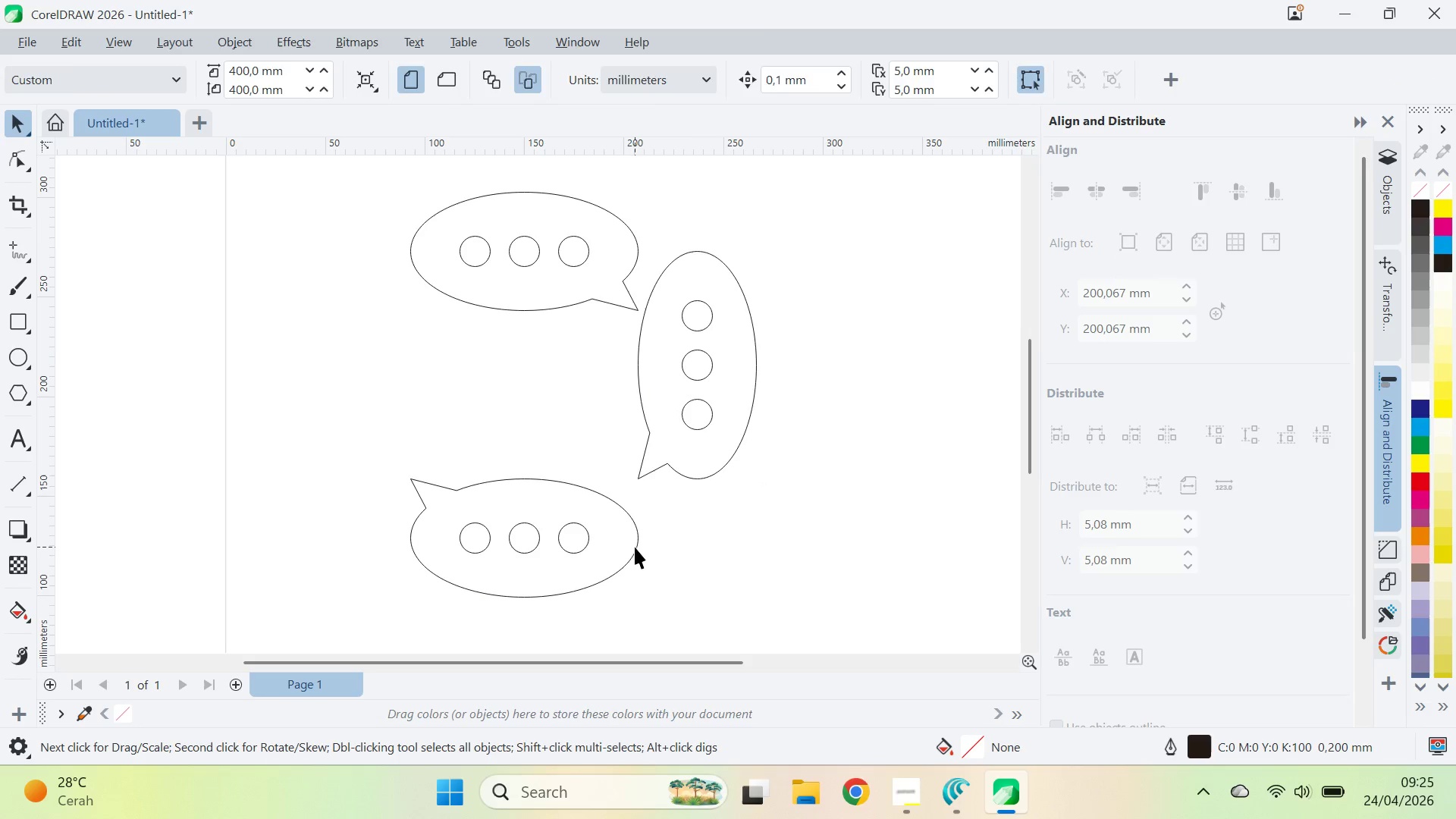 
left_click([635, 547])
 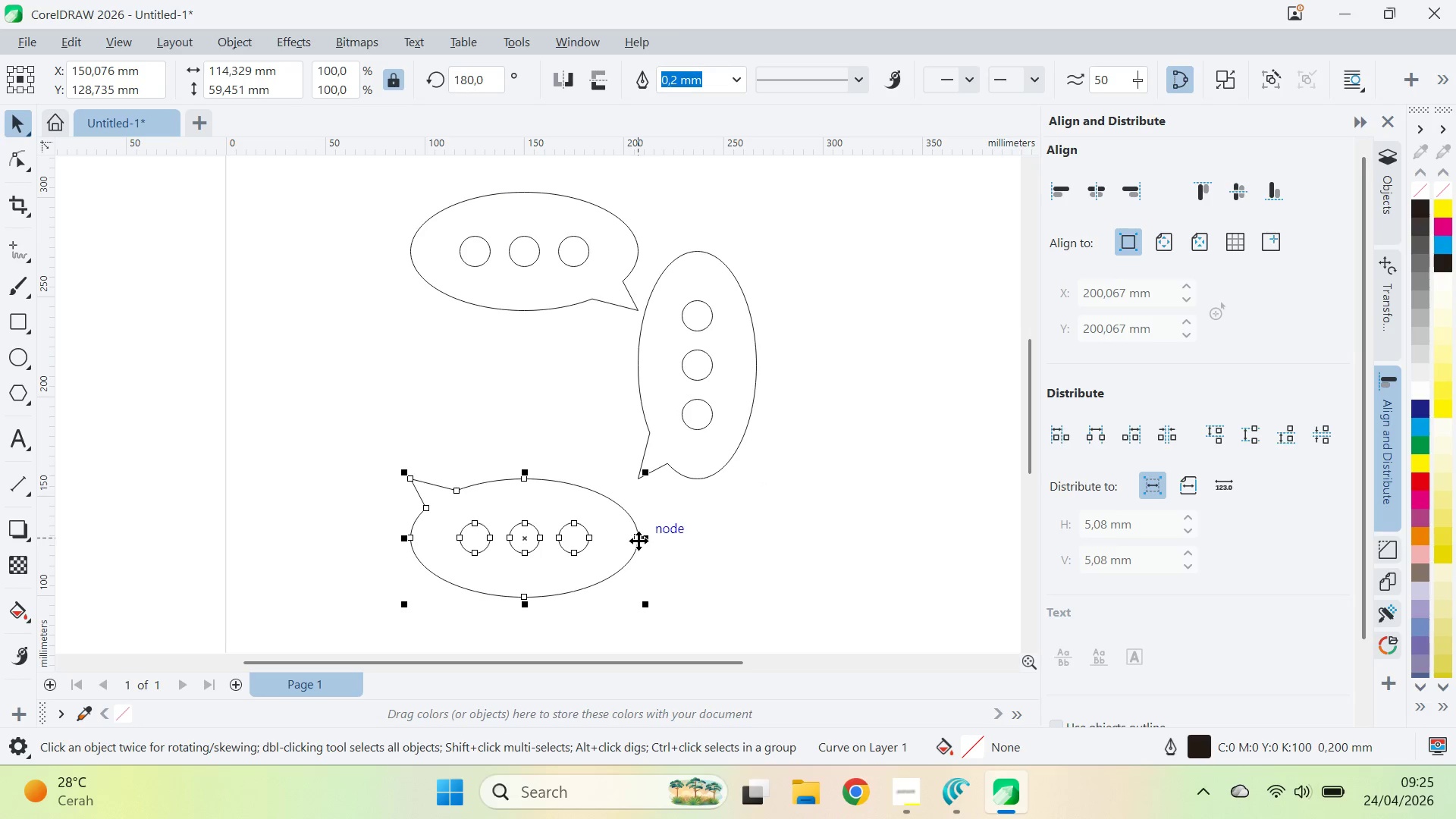 
left_click_drag(start_coordinate=[639, 541], to_coordinate=[638, 480])
 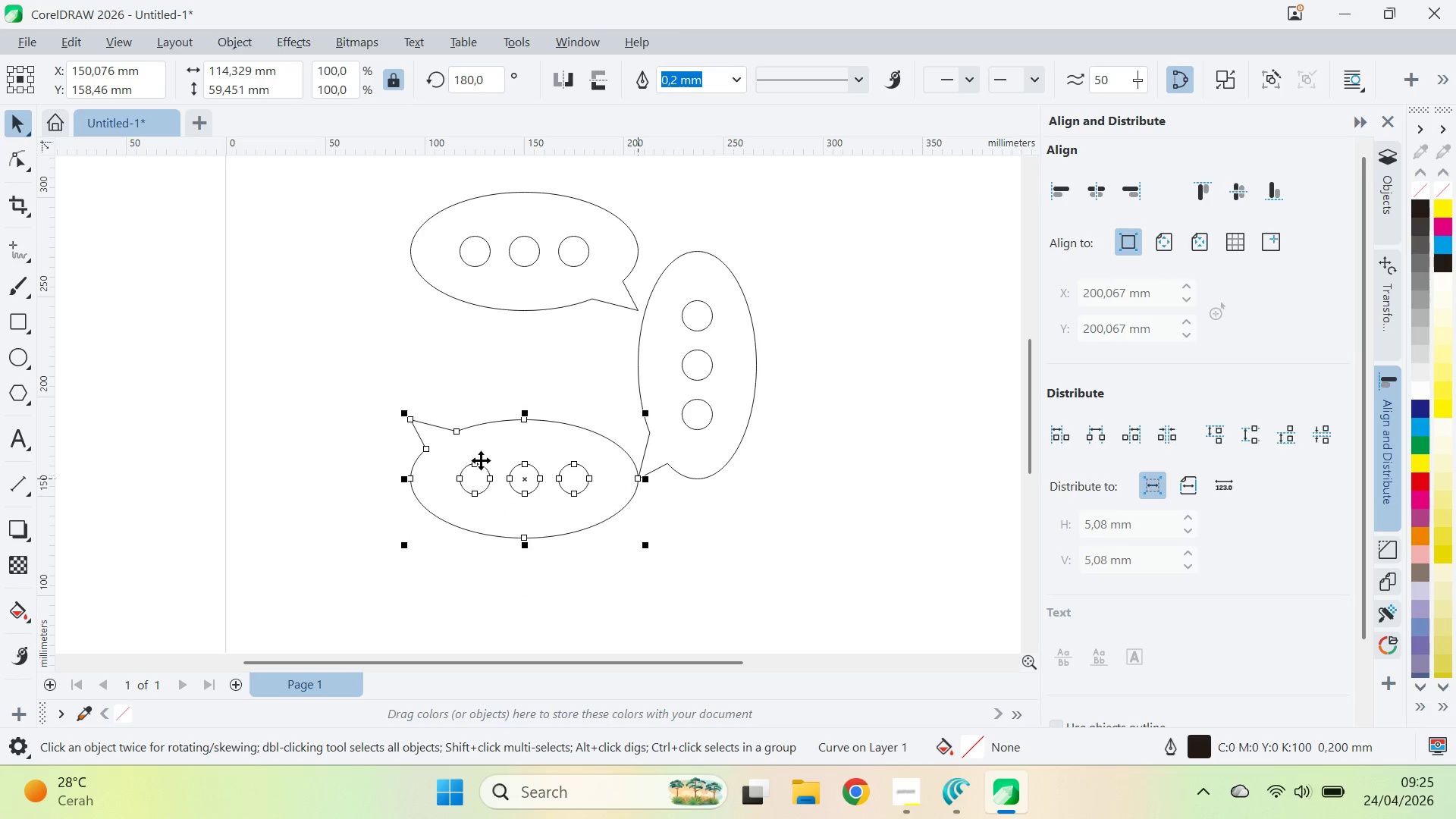 
hold_key(key=ShiftLeft, duration=6.5)
 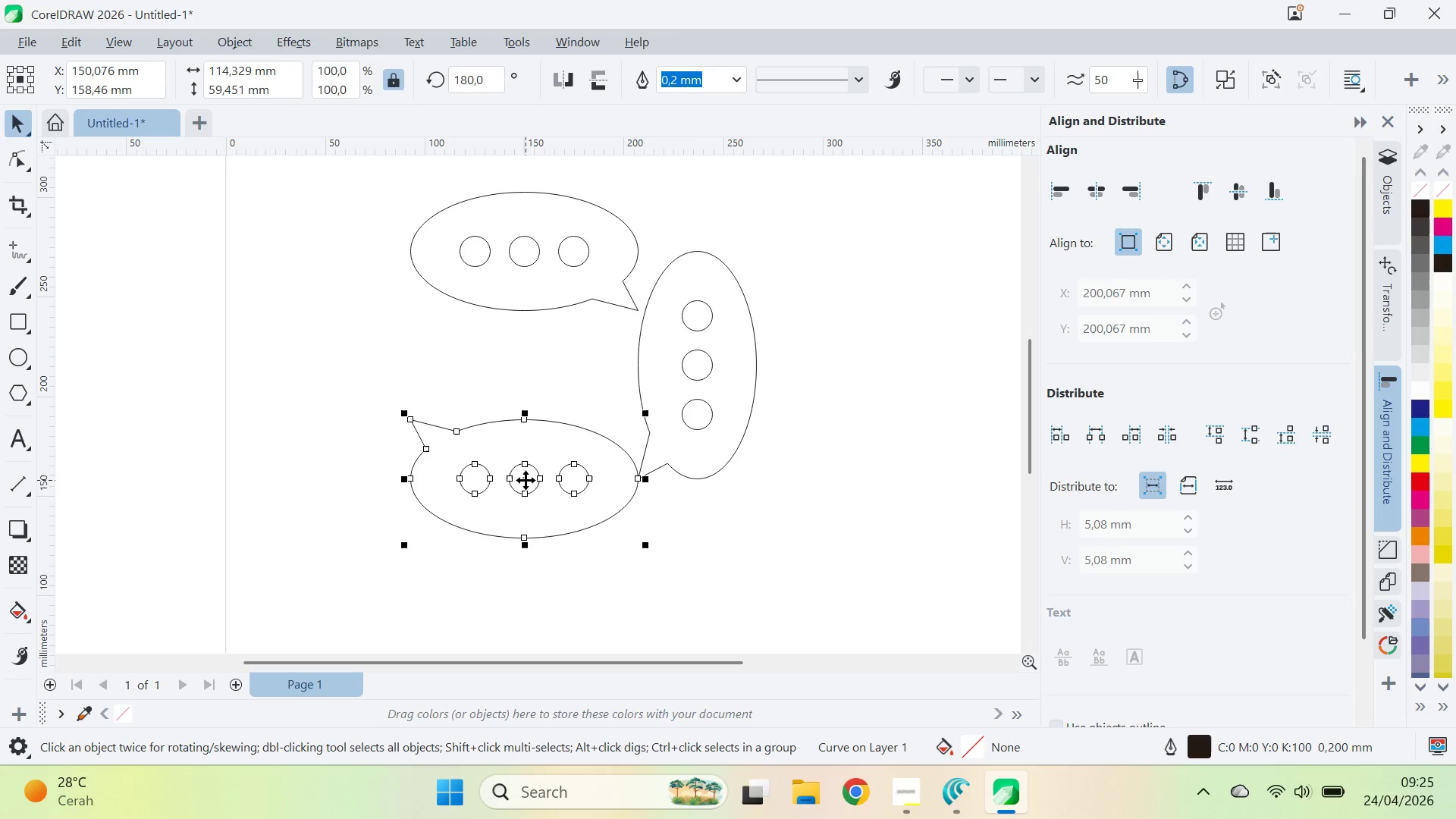 
left_click_drag(start_coordinate=[526, 479], to_coordinate=[526, 509])
 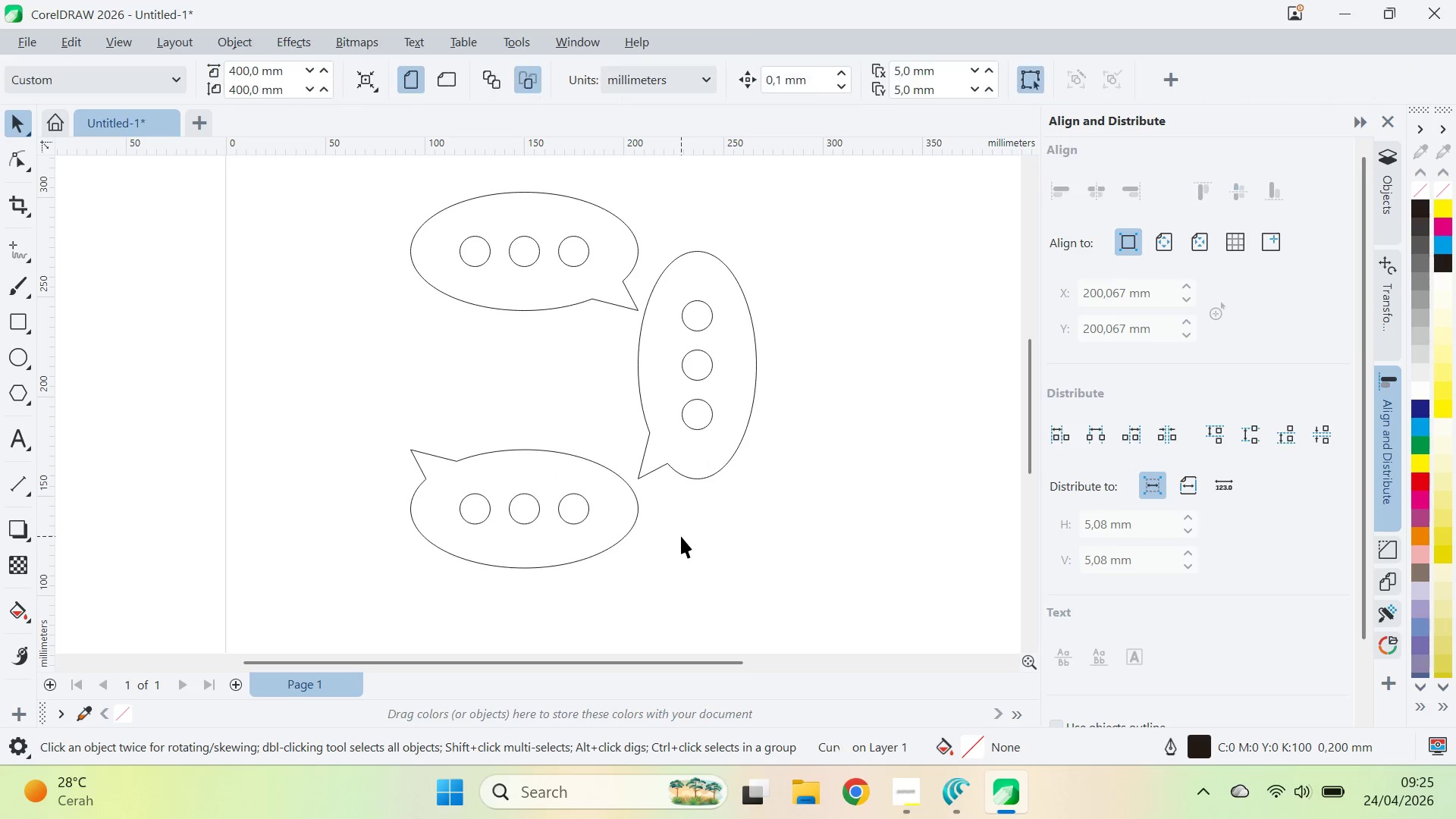 
hold_key(key=ShiftLeft, duration=5.59)
 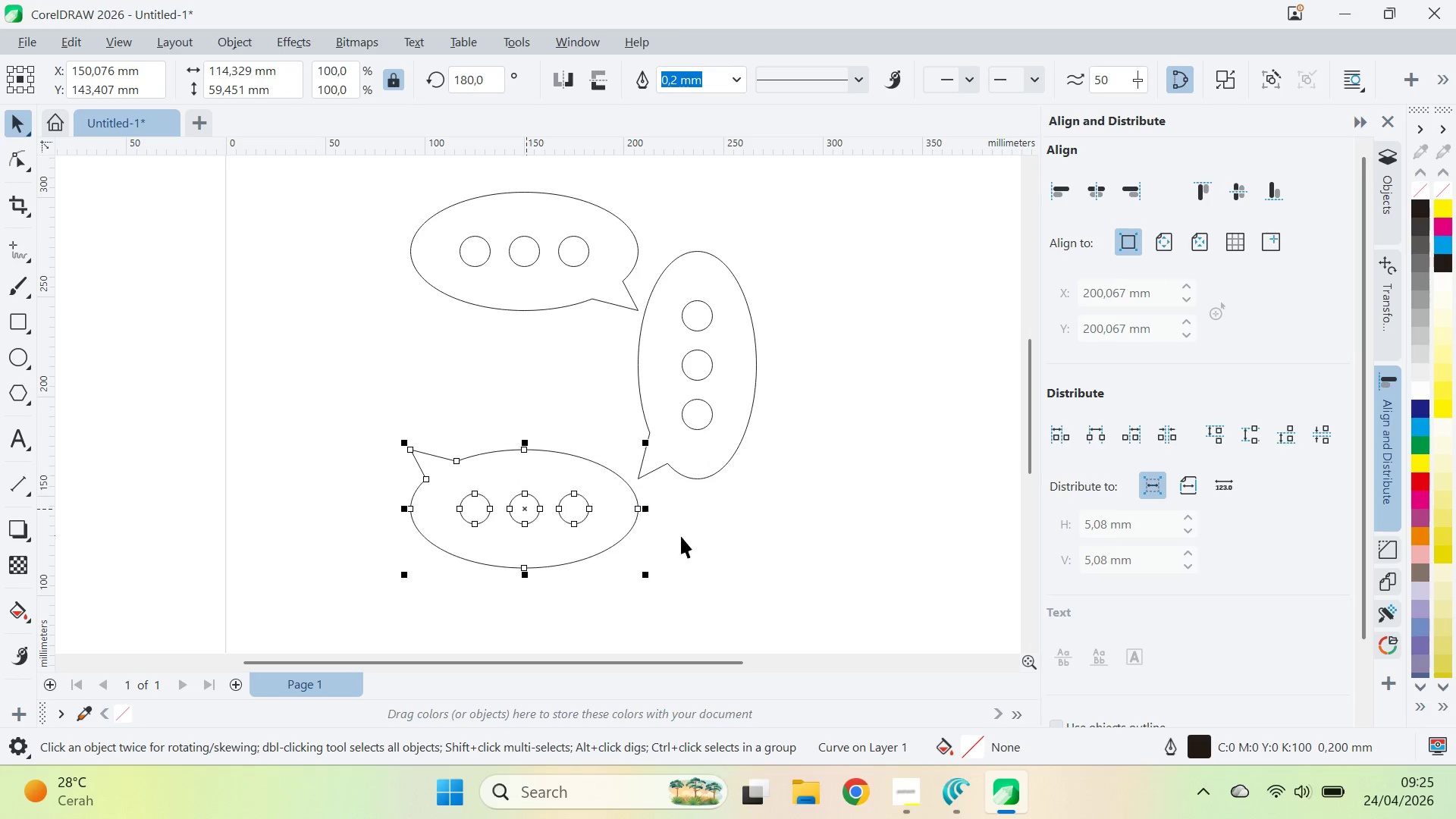 
left_click([681, 536])
 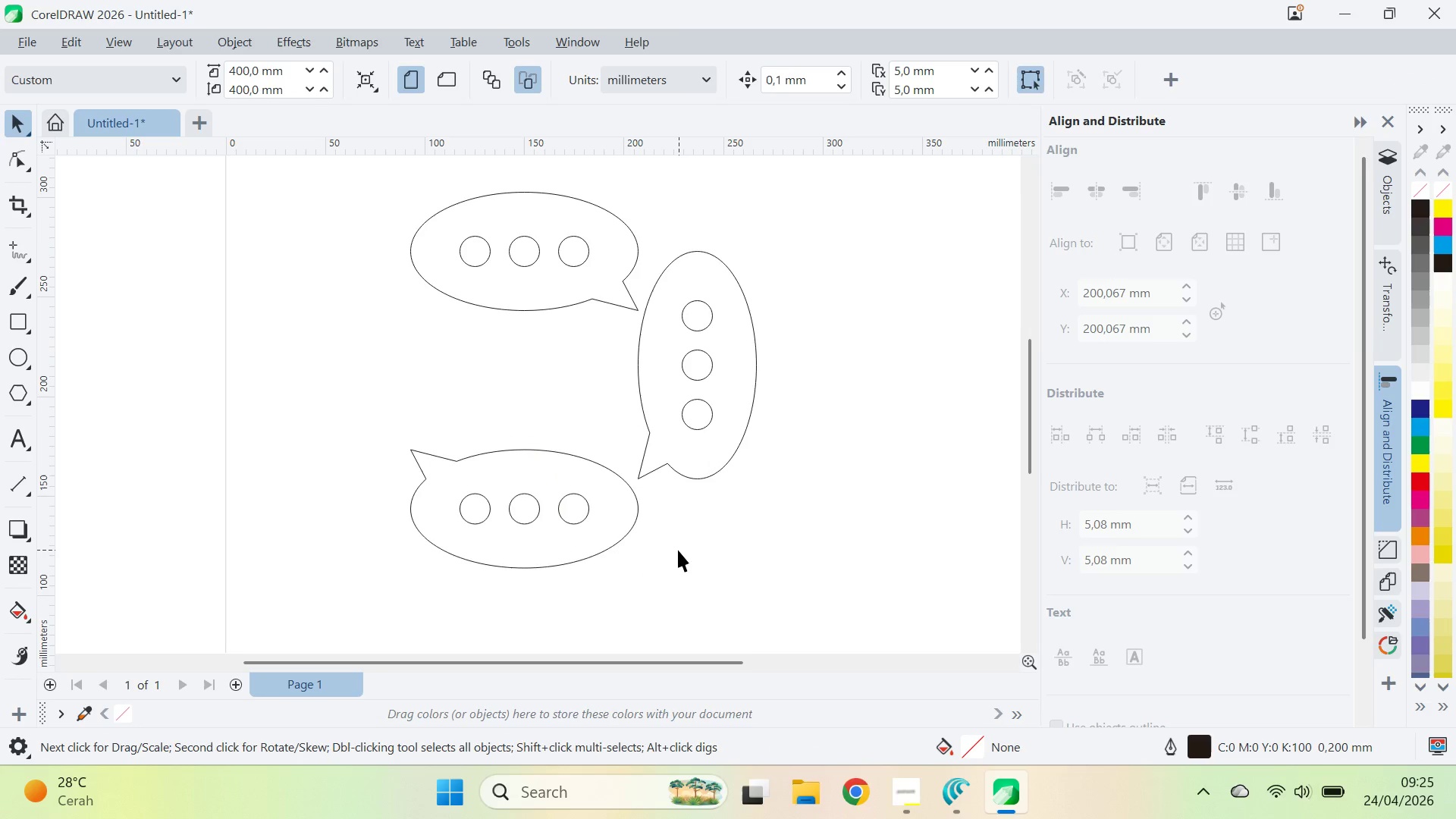 
hold_key(key=ControlLeft, duration=0.66)
 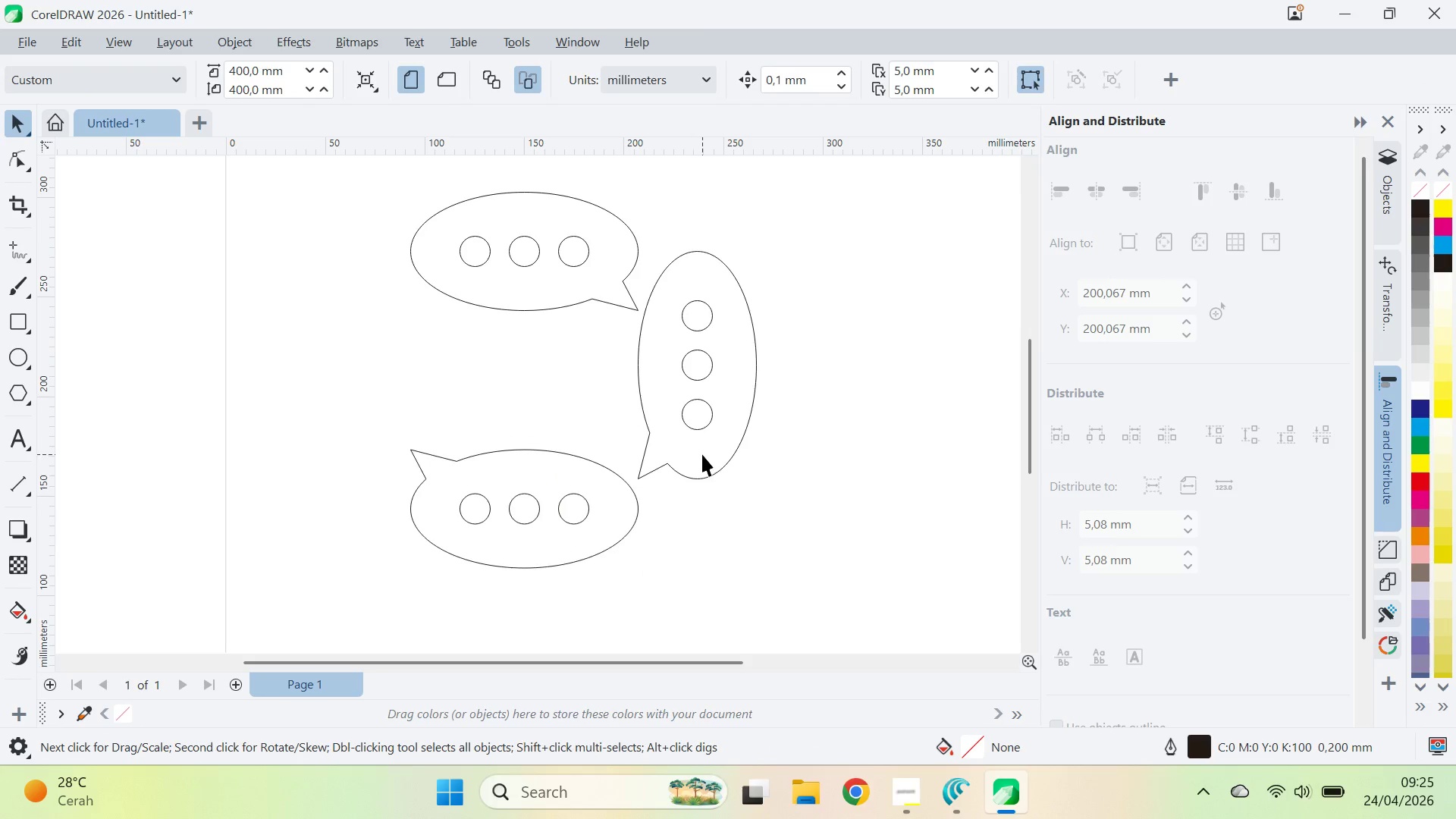 
left_click([702, 454])
 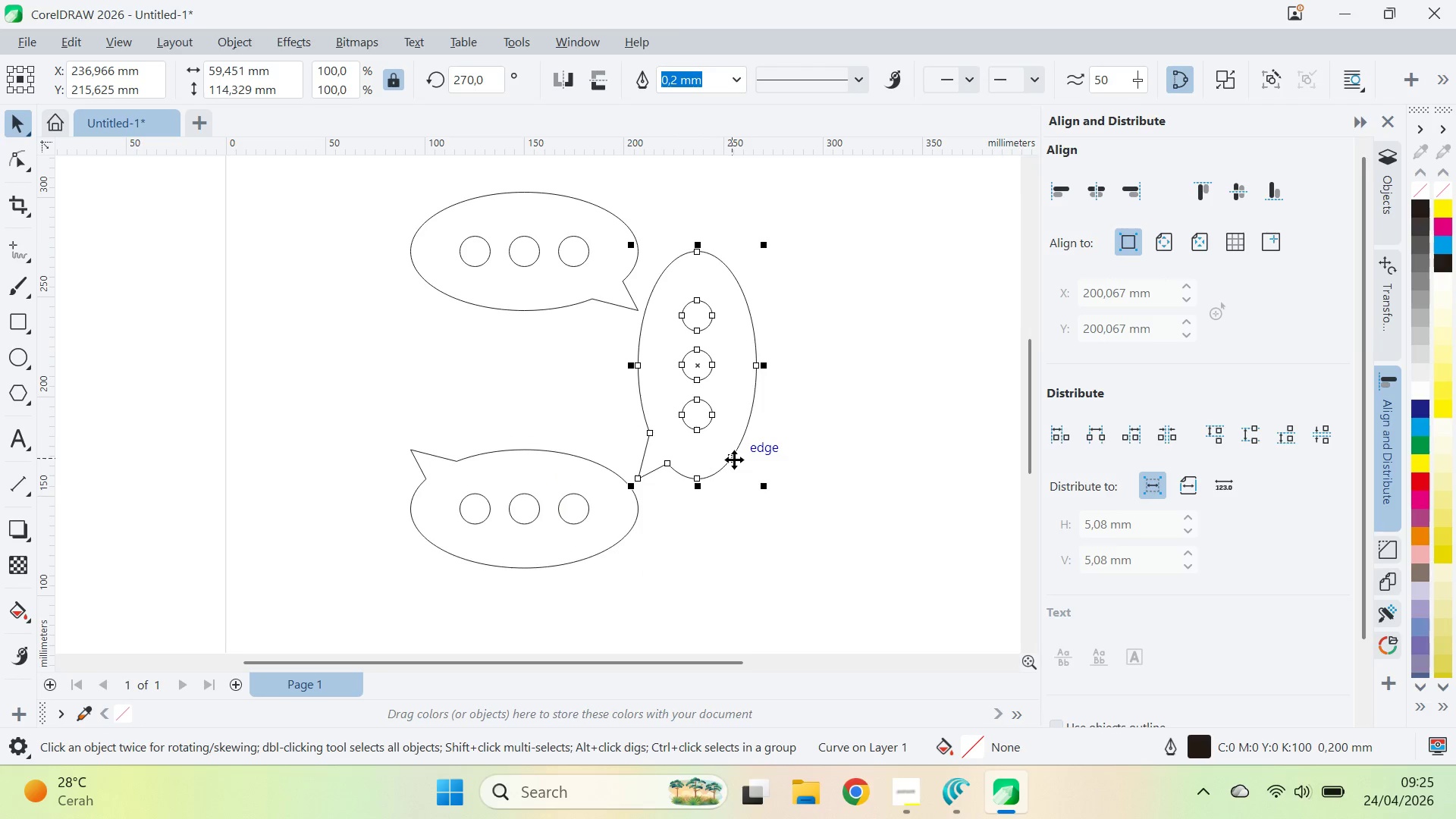 
key(Delete)
 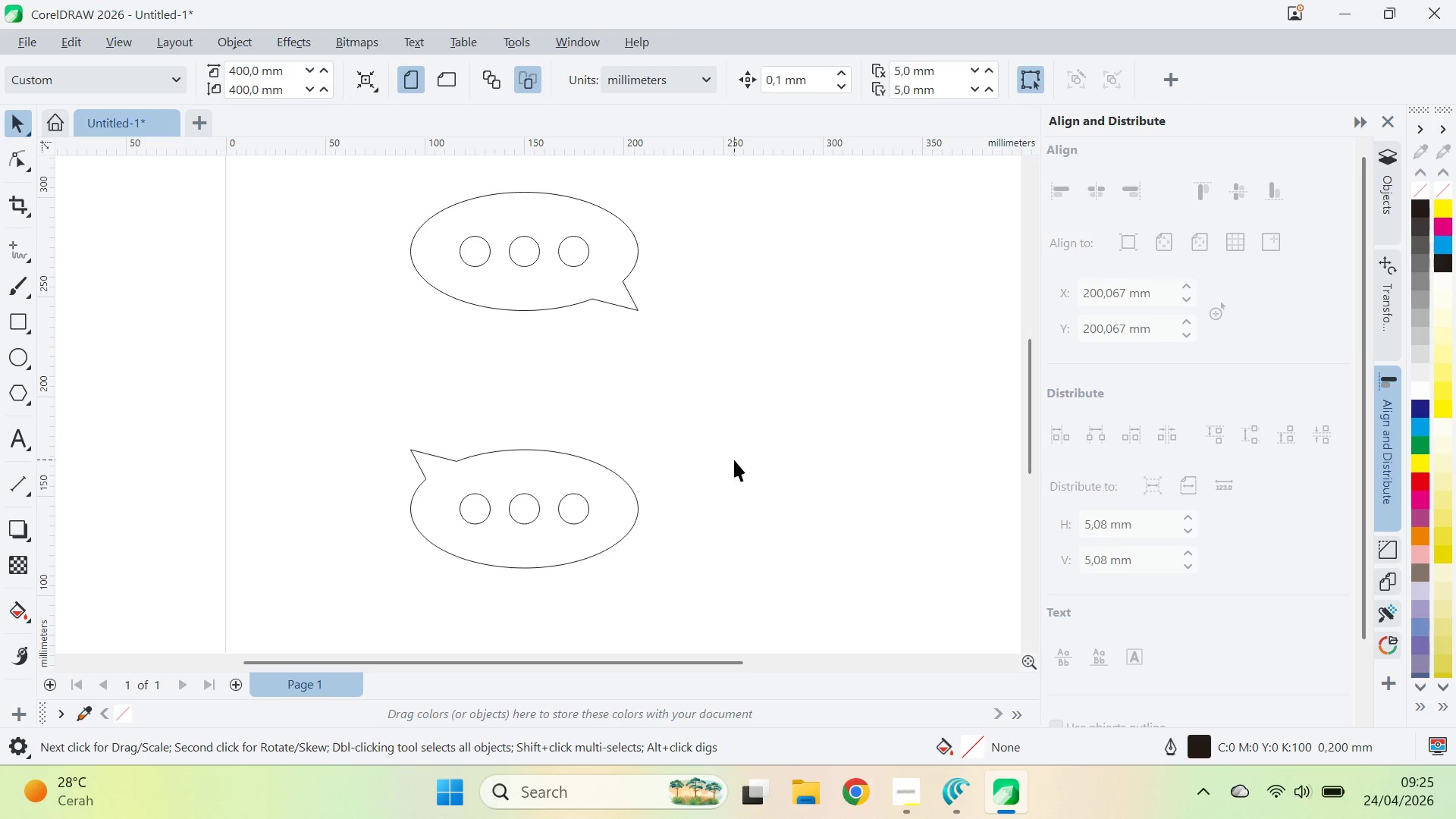 
key(Control+Z)
 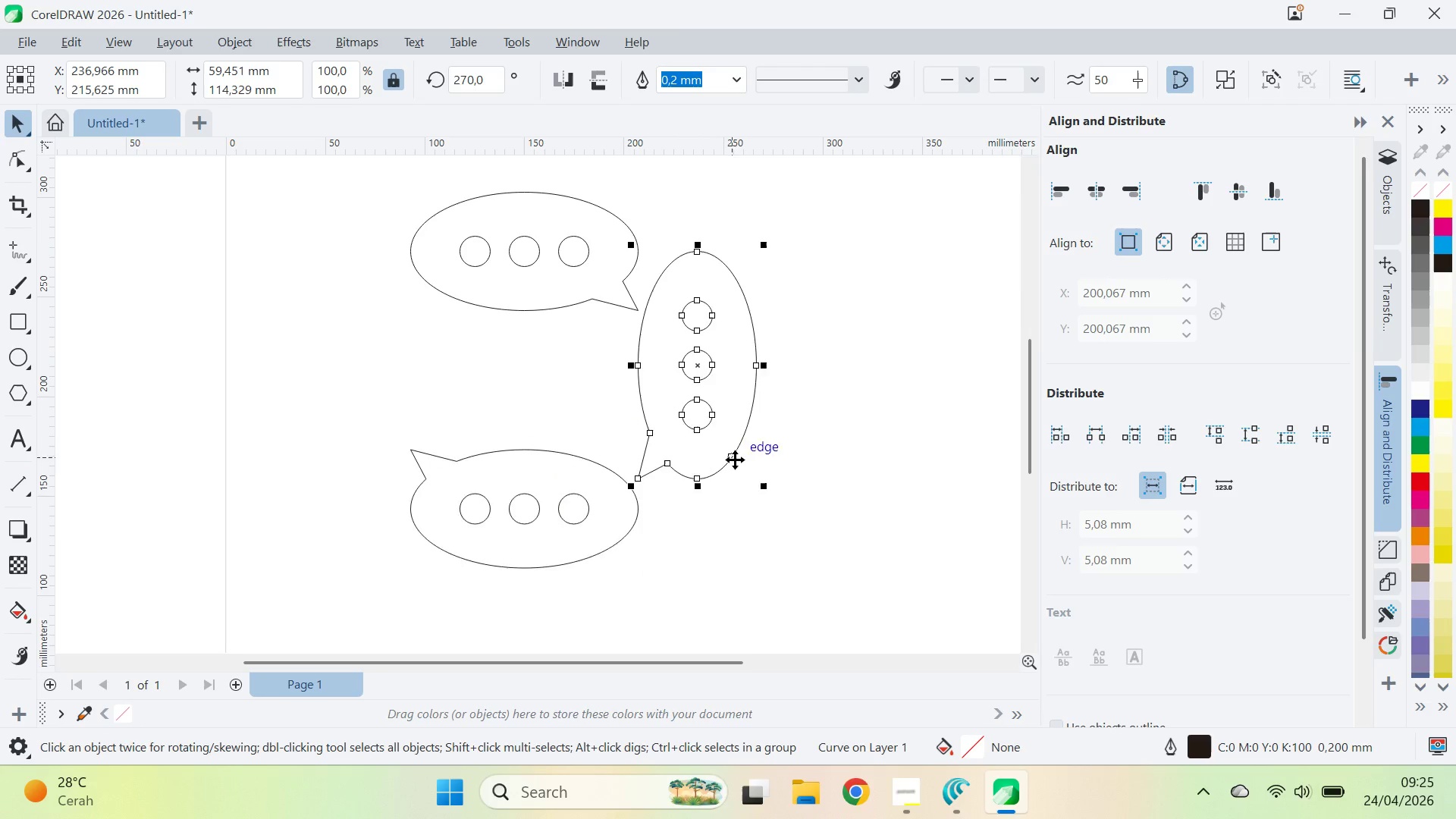 
key(Control+Z)
 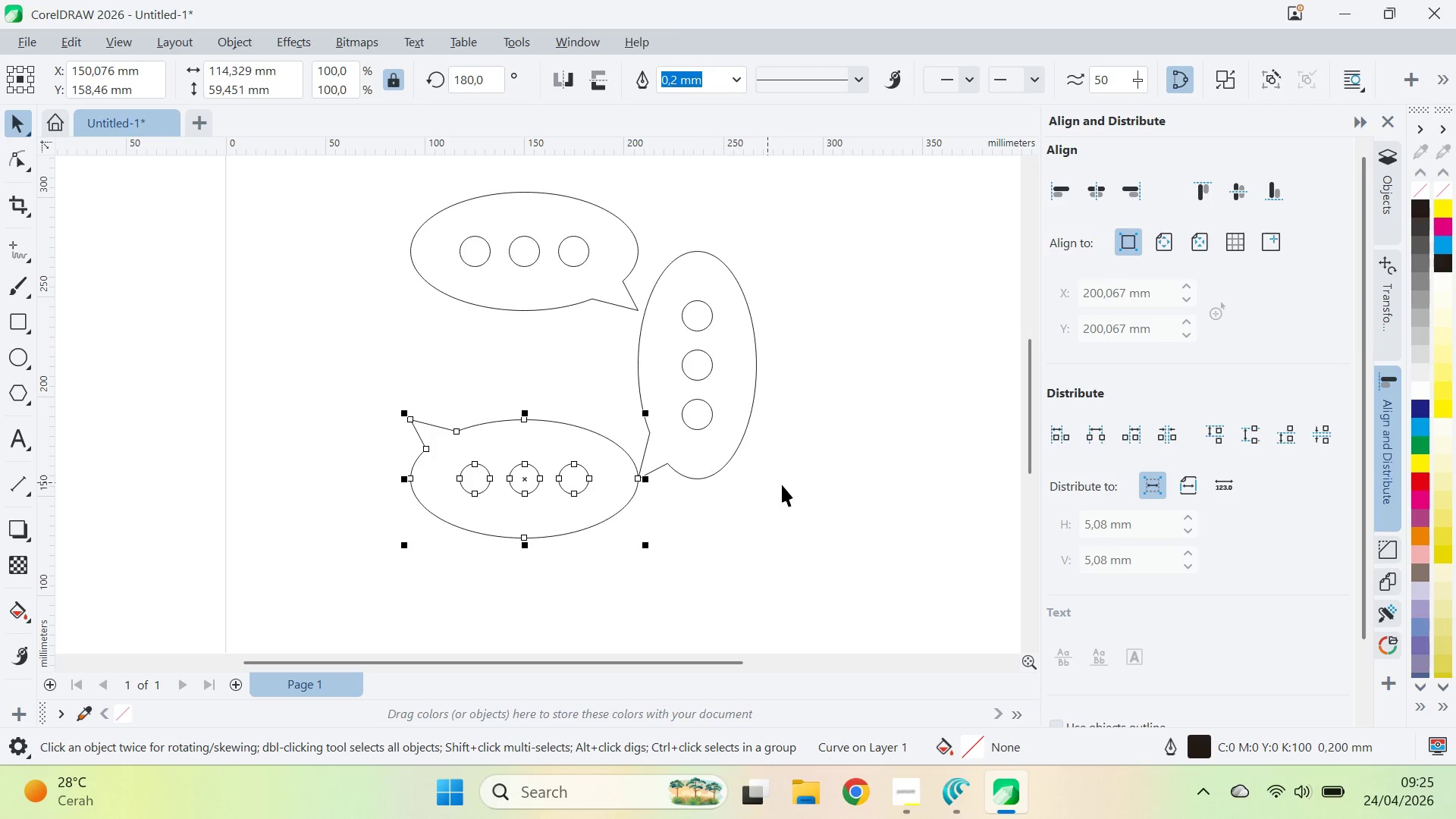 
key(Control+Z)
 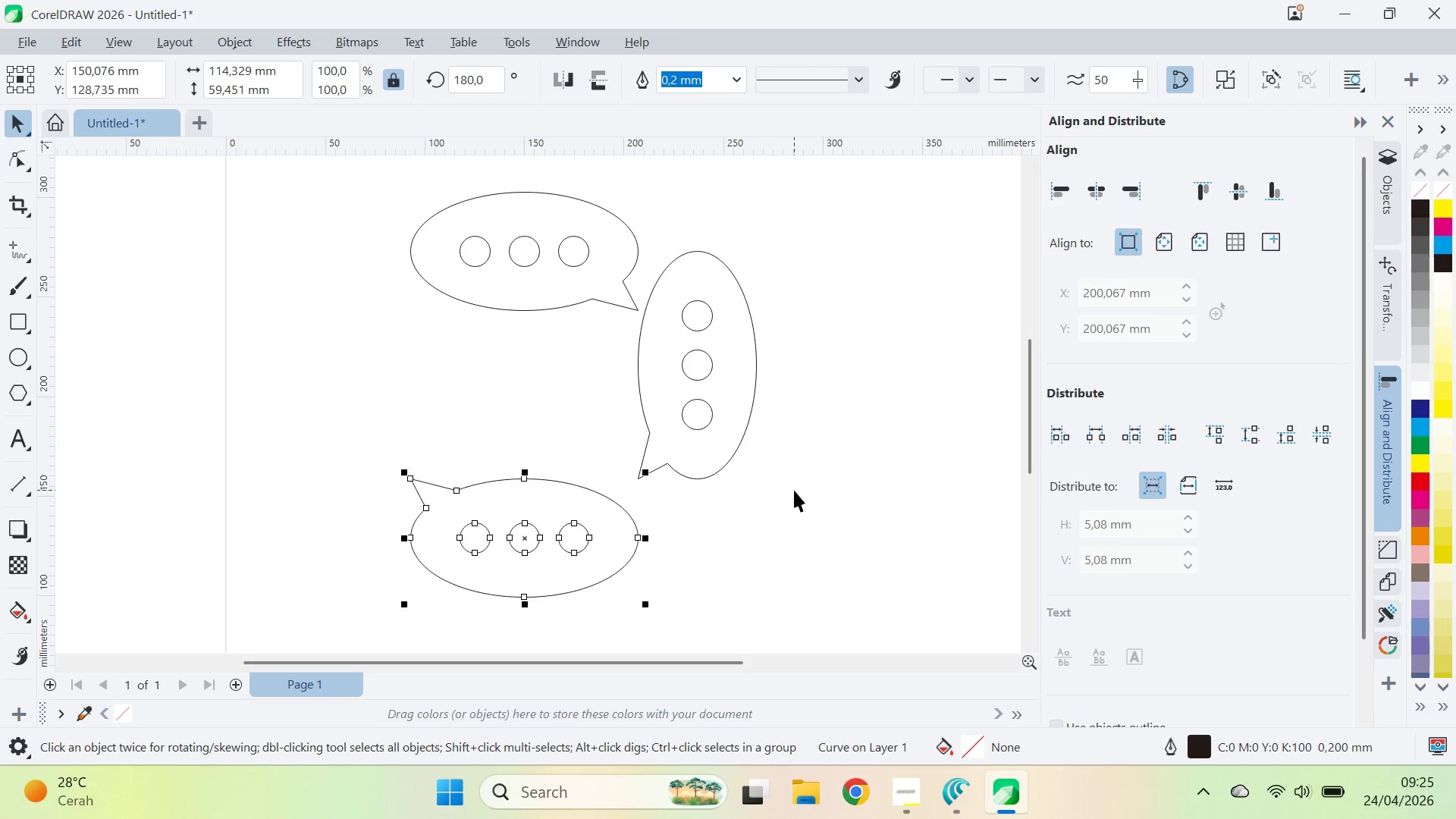 
key(Control+Z)
 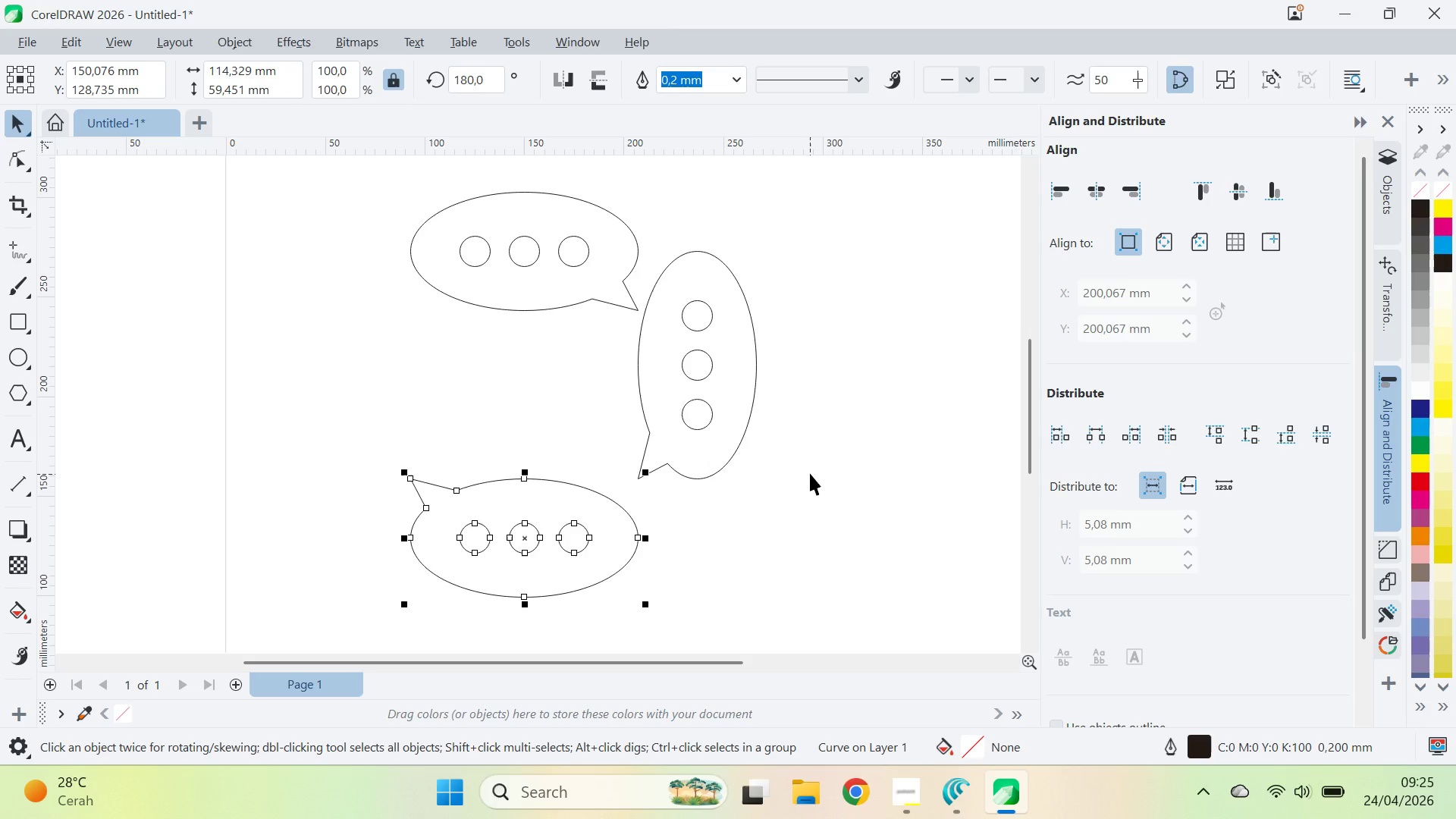 
key(Control+Z)
 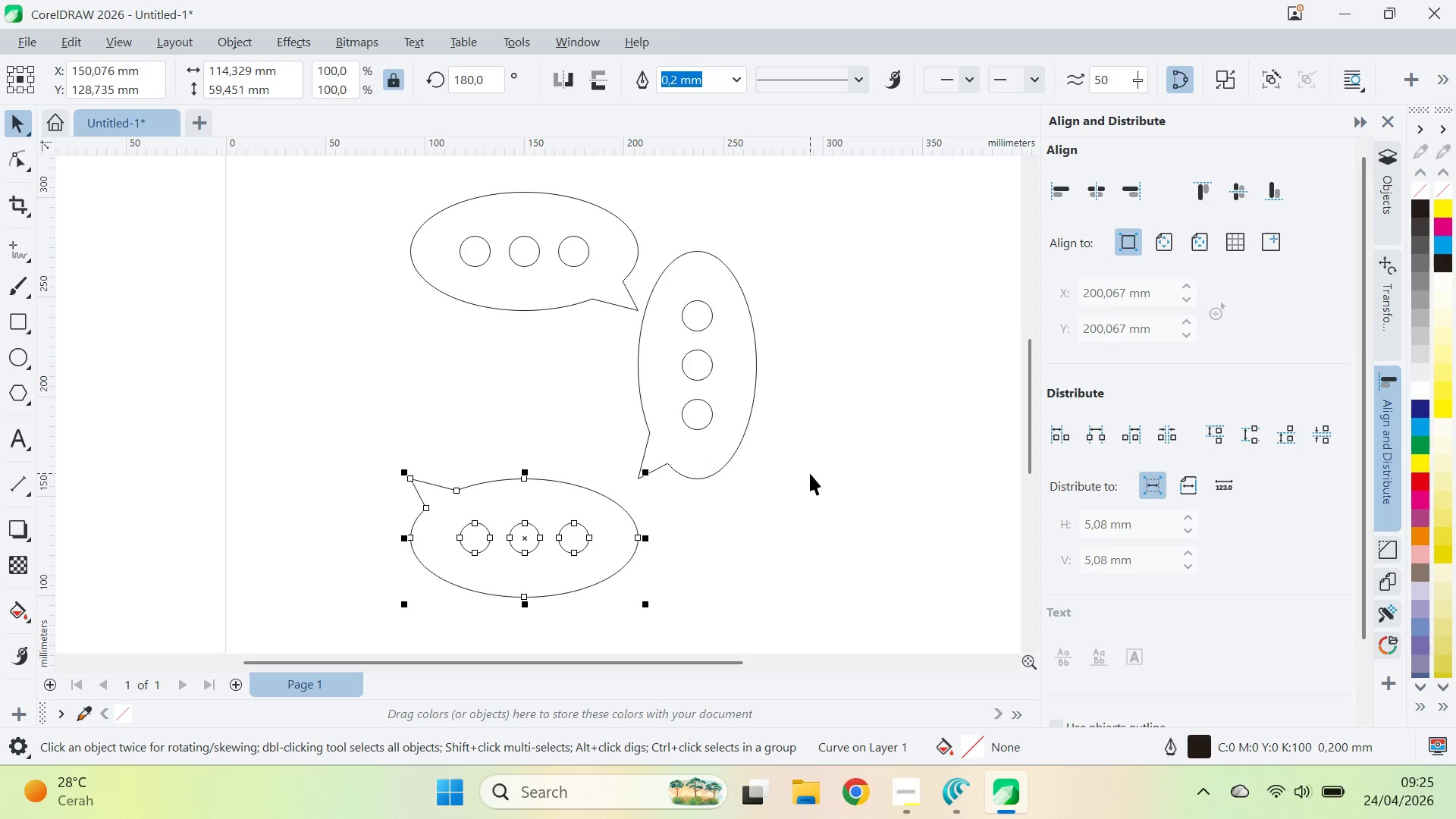 
key(Control+Z)
 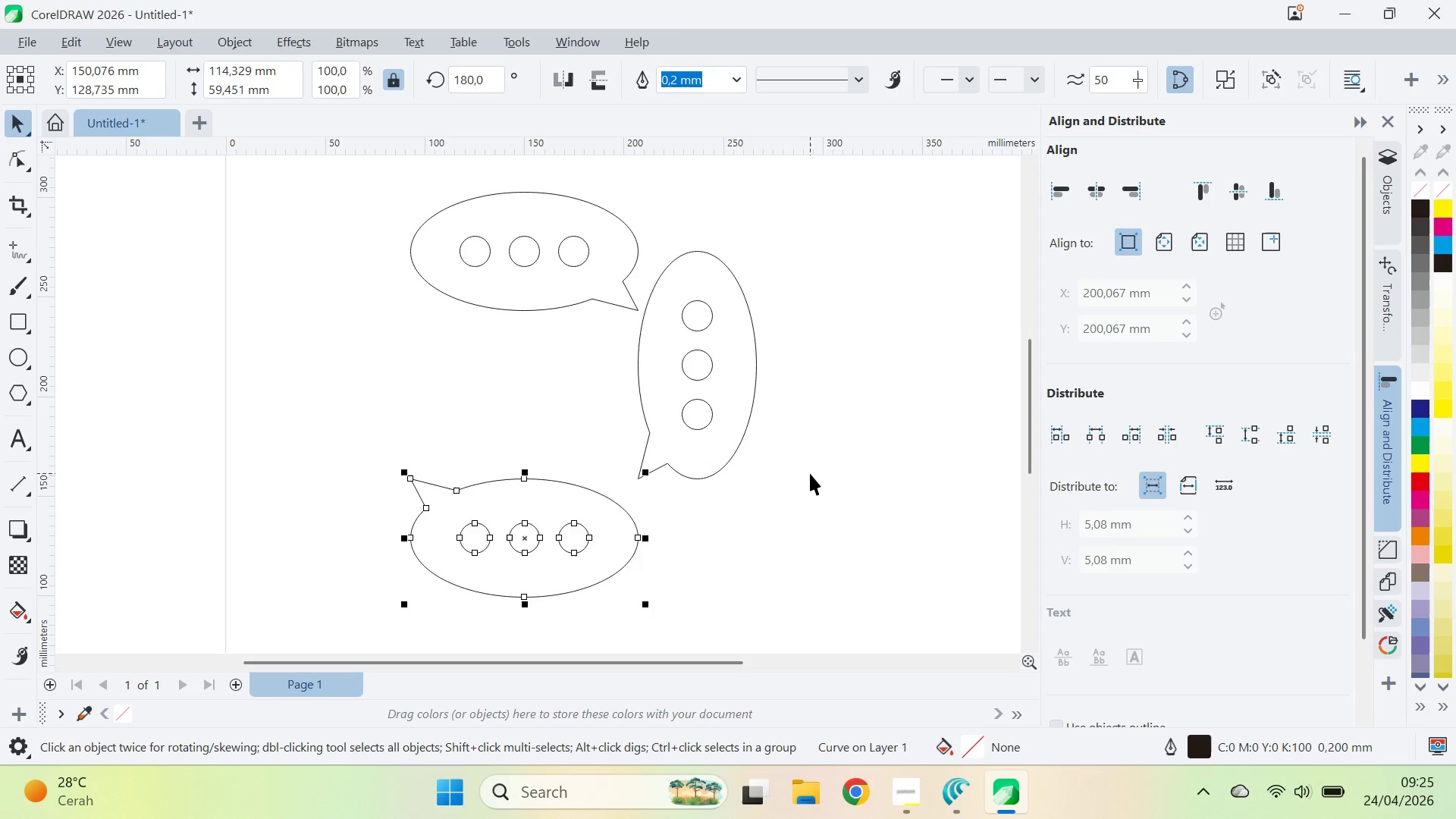 
key(Control+Z)
 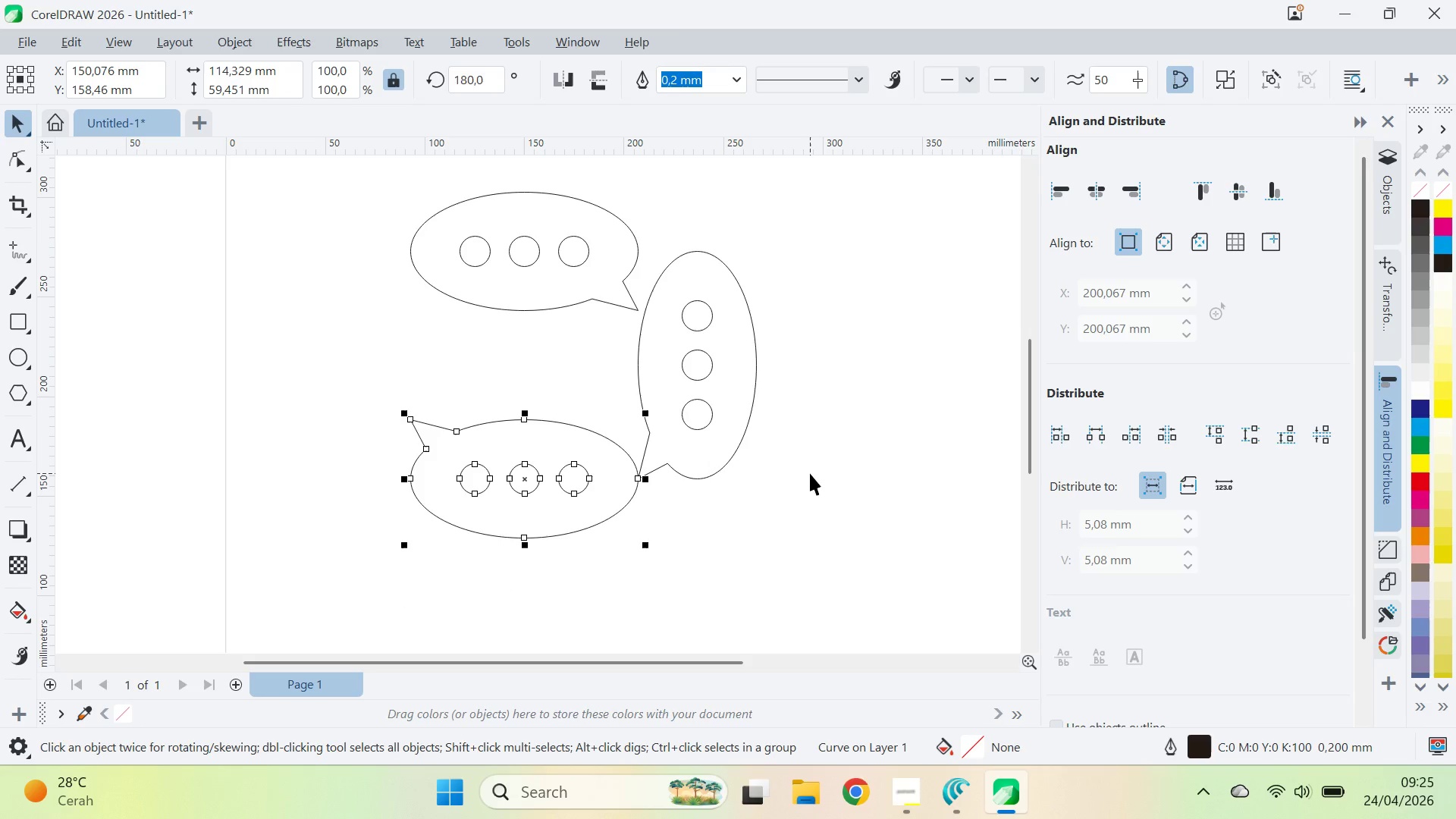 
key(Control+Z)
 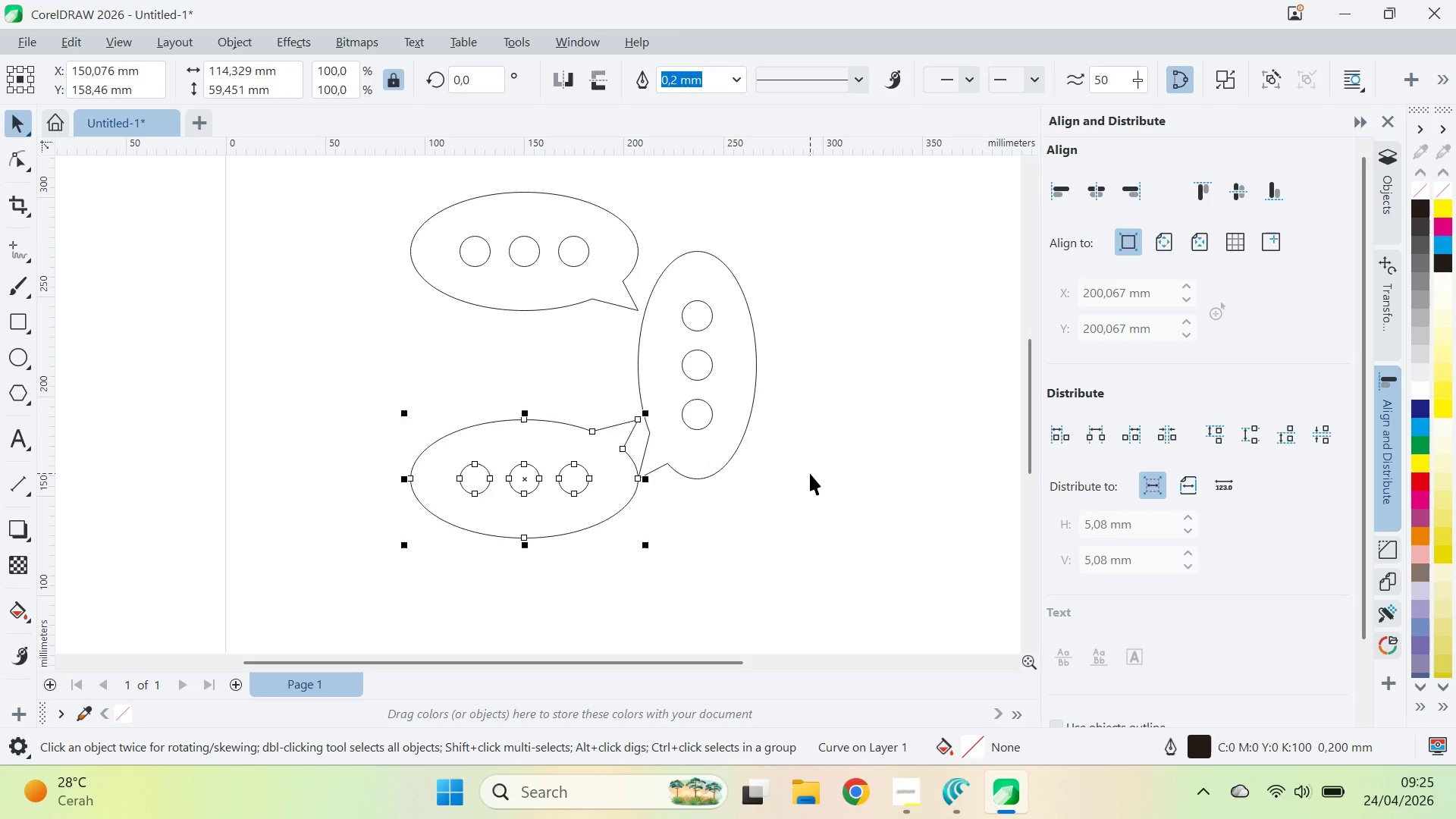 
key(Control+Z)
 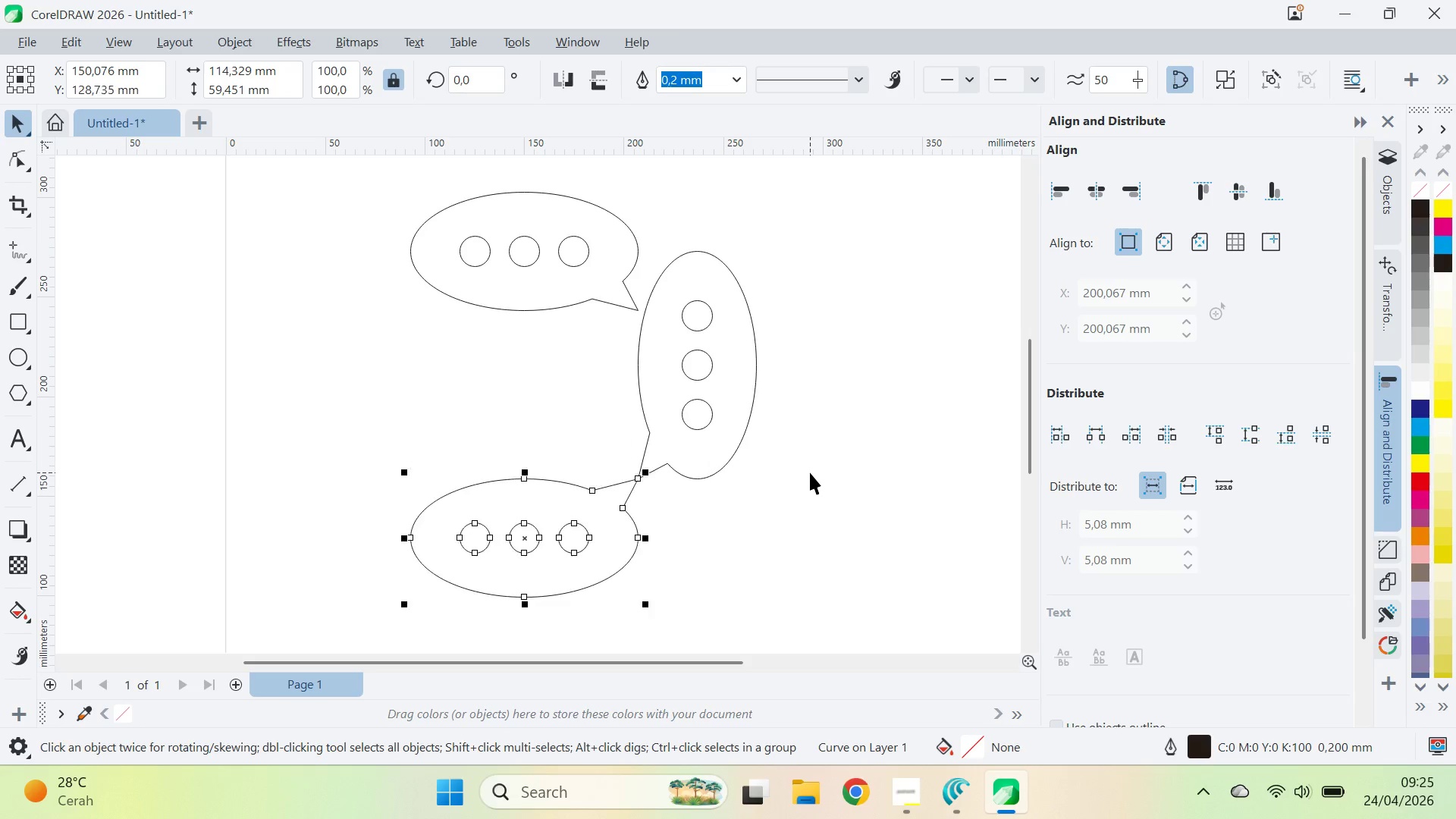 
key(Control+Z)
 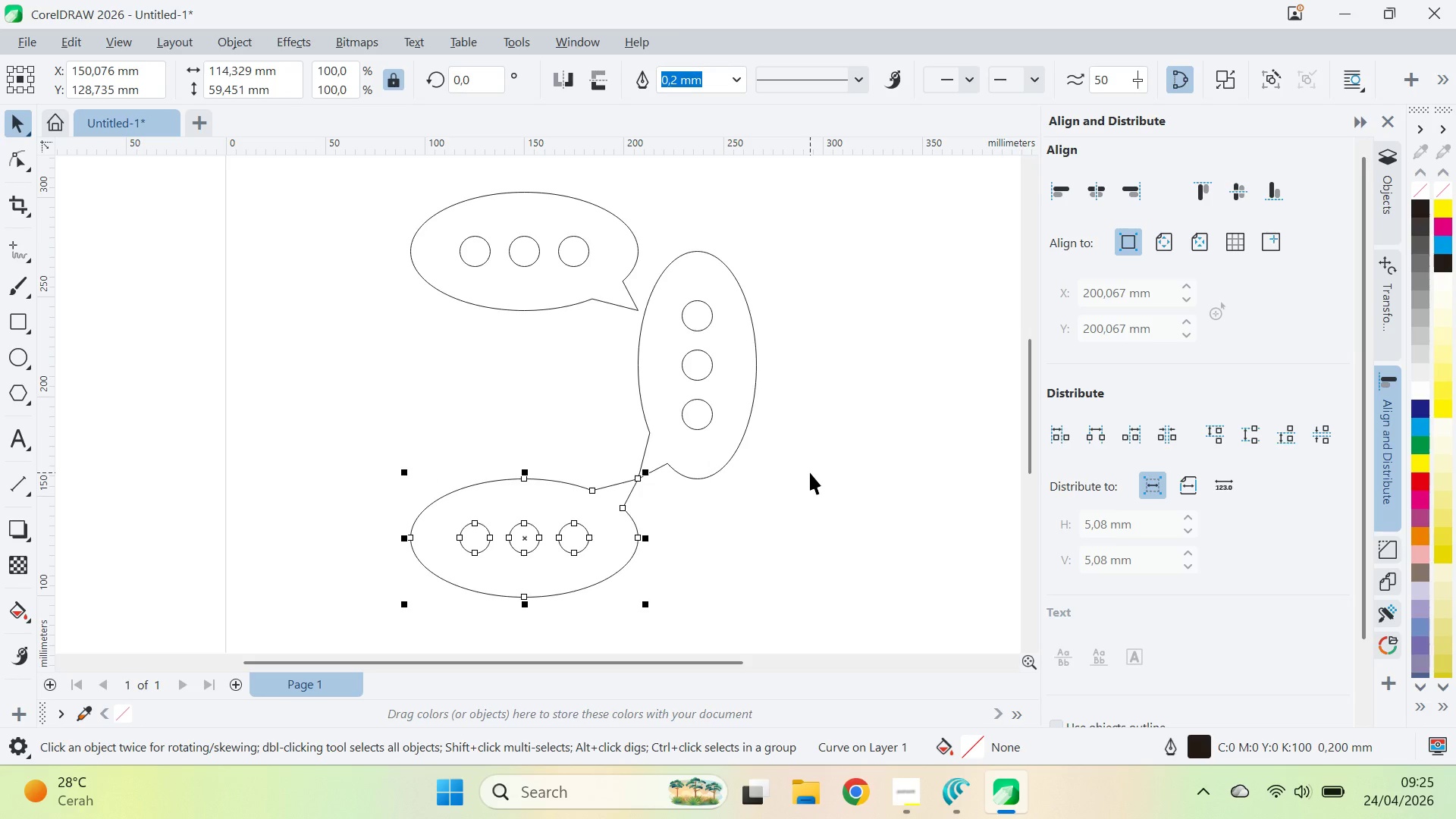 
key(Control+Z)
 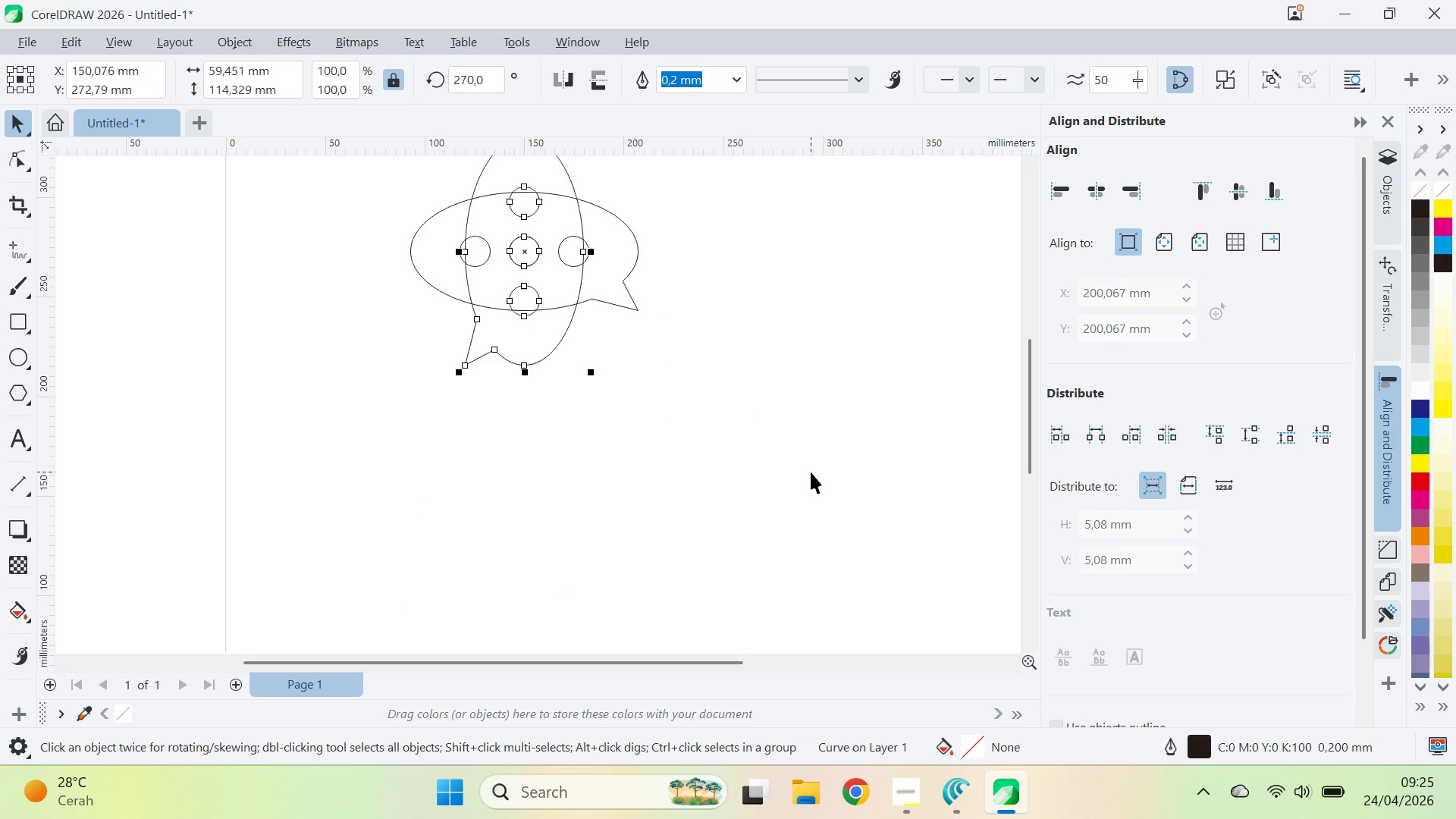 
key(Control+Z)
 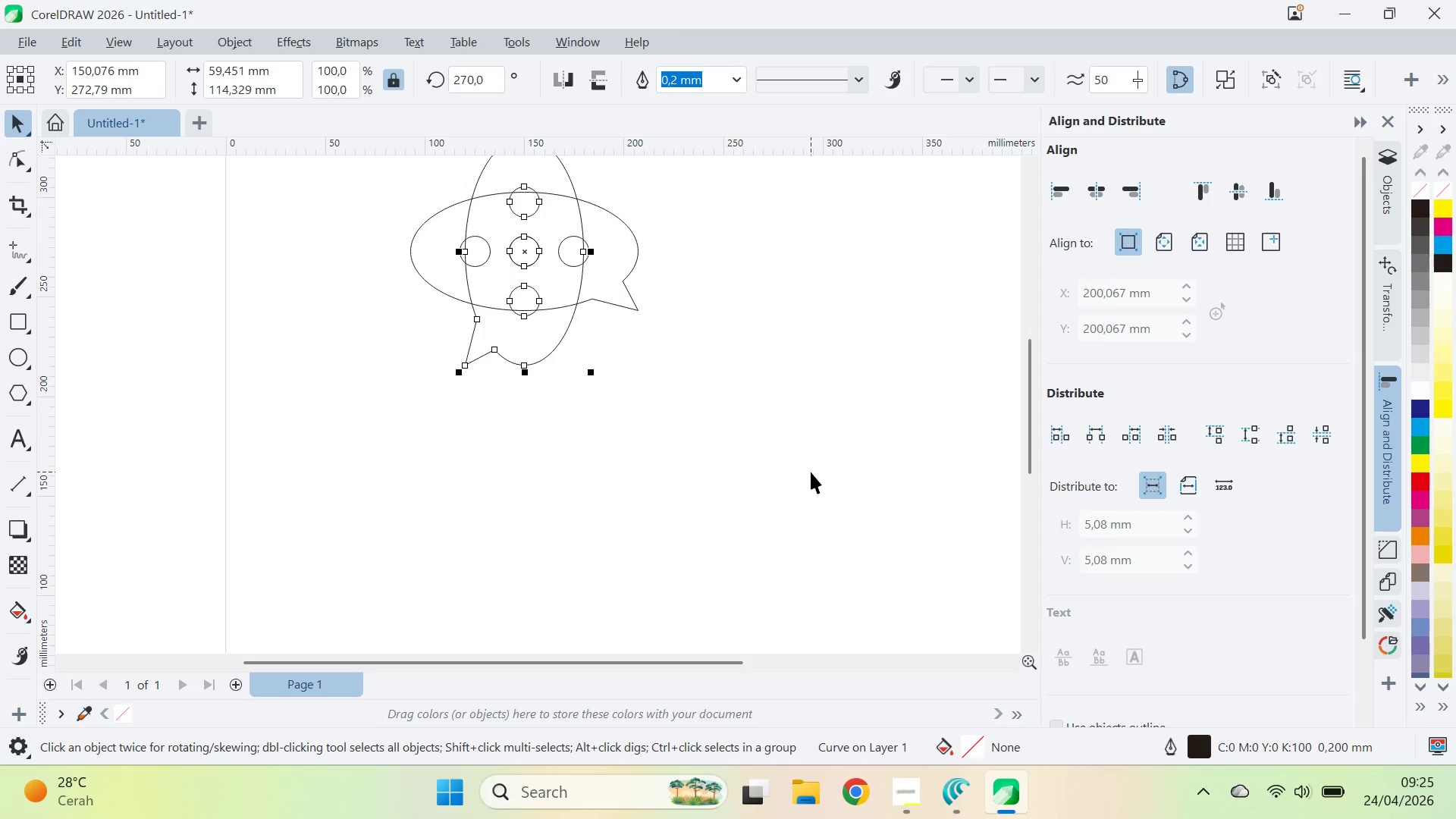 
key(Control+Z)
 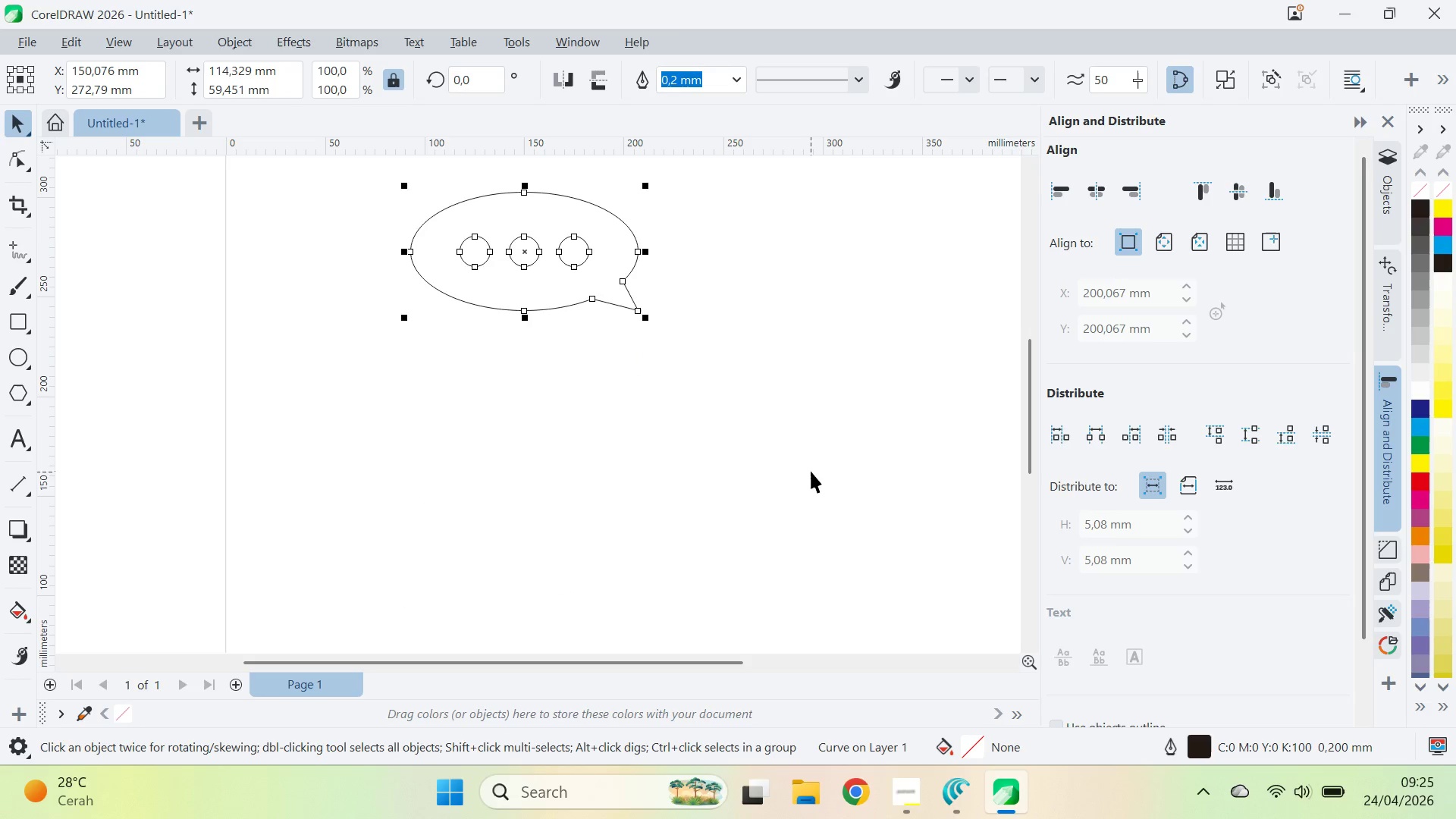 
left_click([811, 469])
 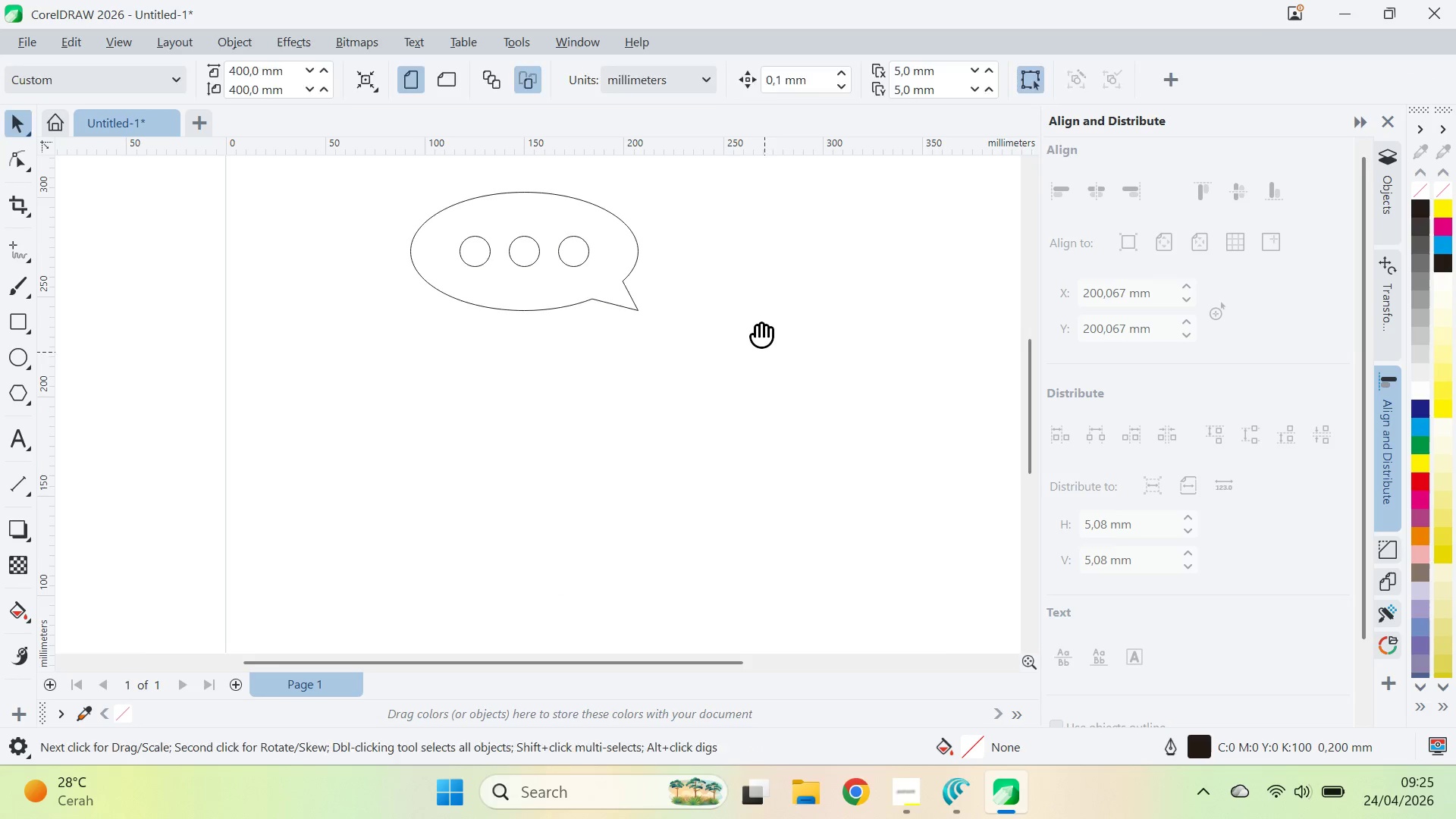 
type(qv)
key(Tab)
 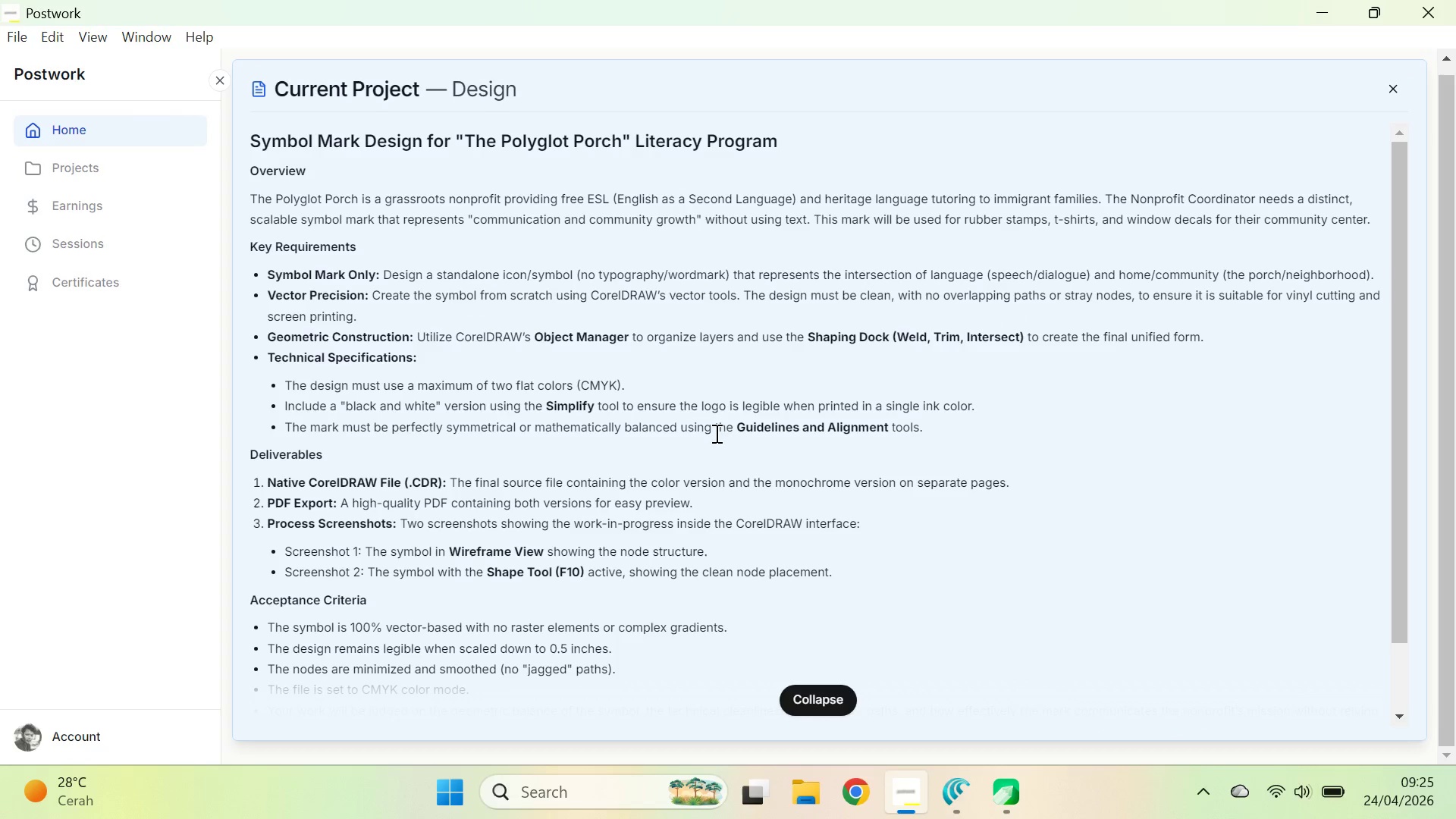 
left_click_drag(start_coordinate=[755, 319], to_coordinate=[620, 383])
 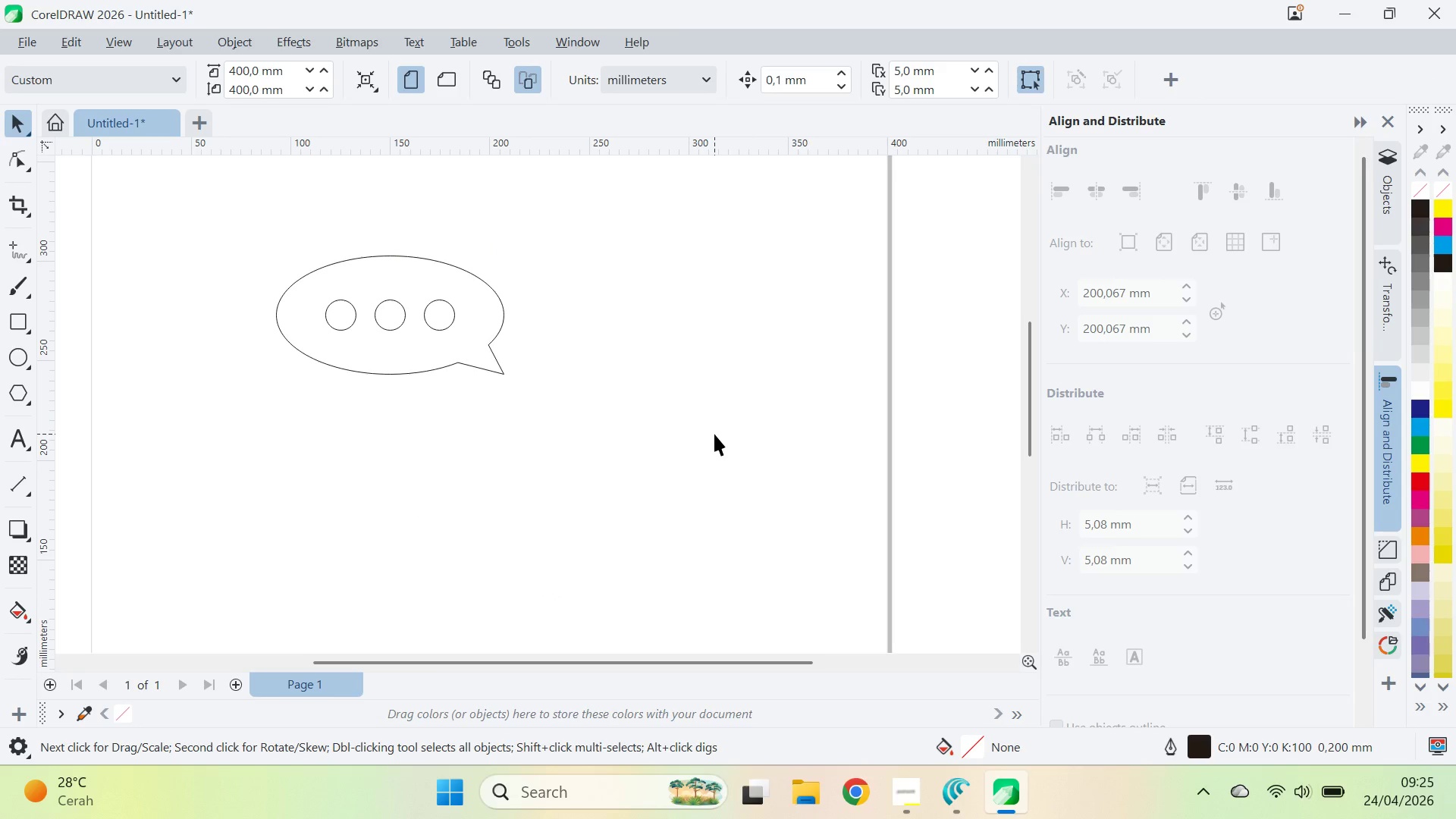 
hold_key(key=AltLeft, duration=0.34)